 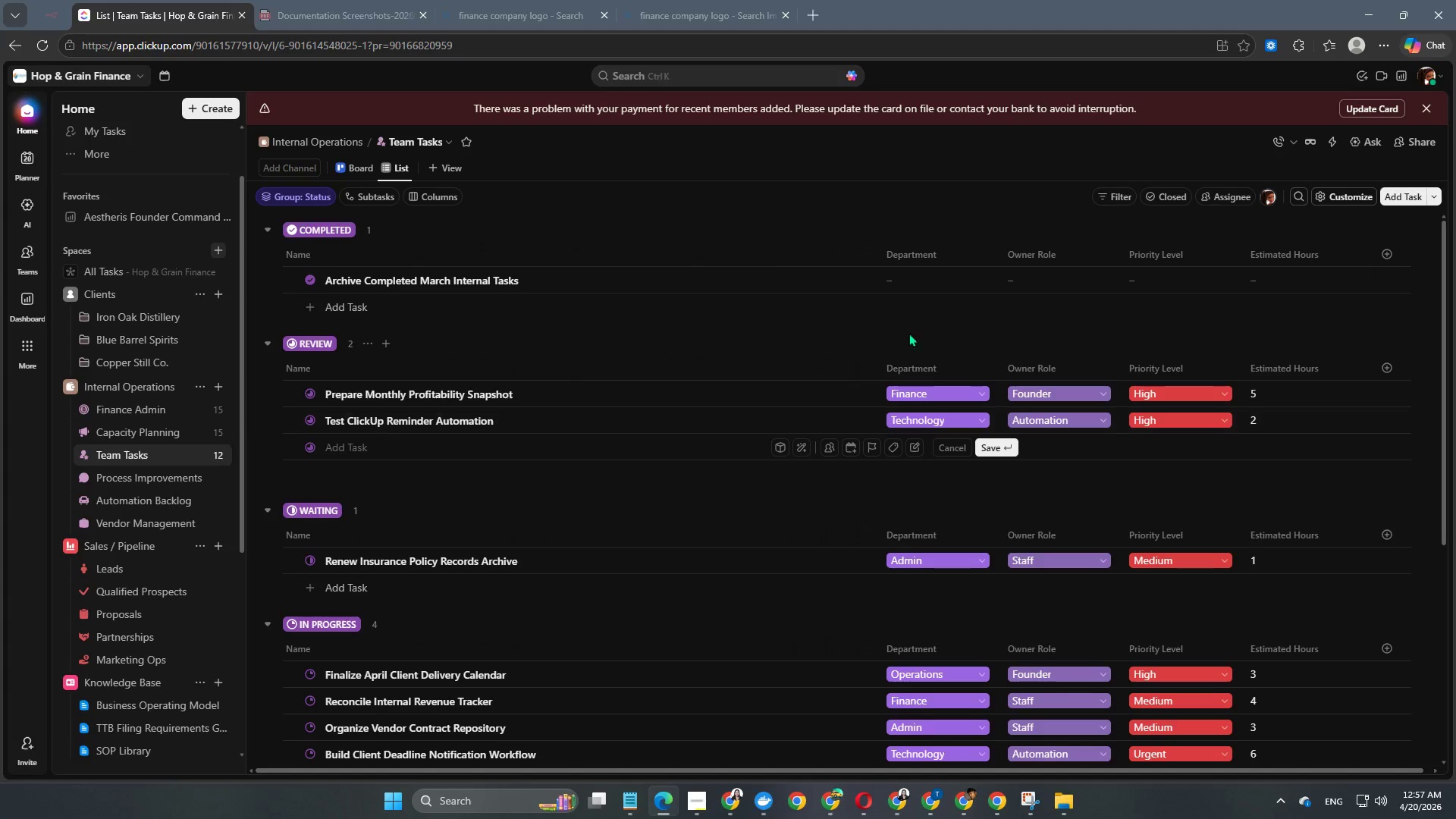 
left_click([953, 278])
 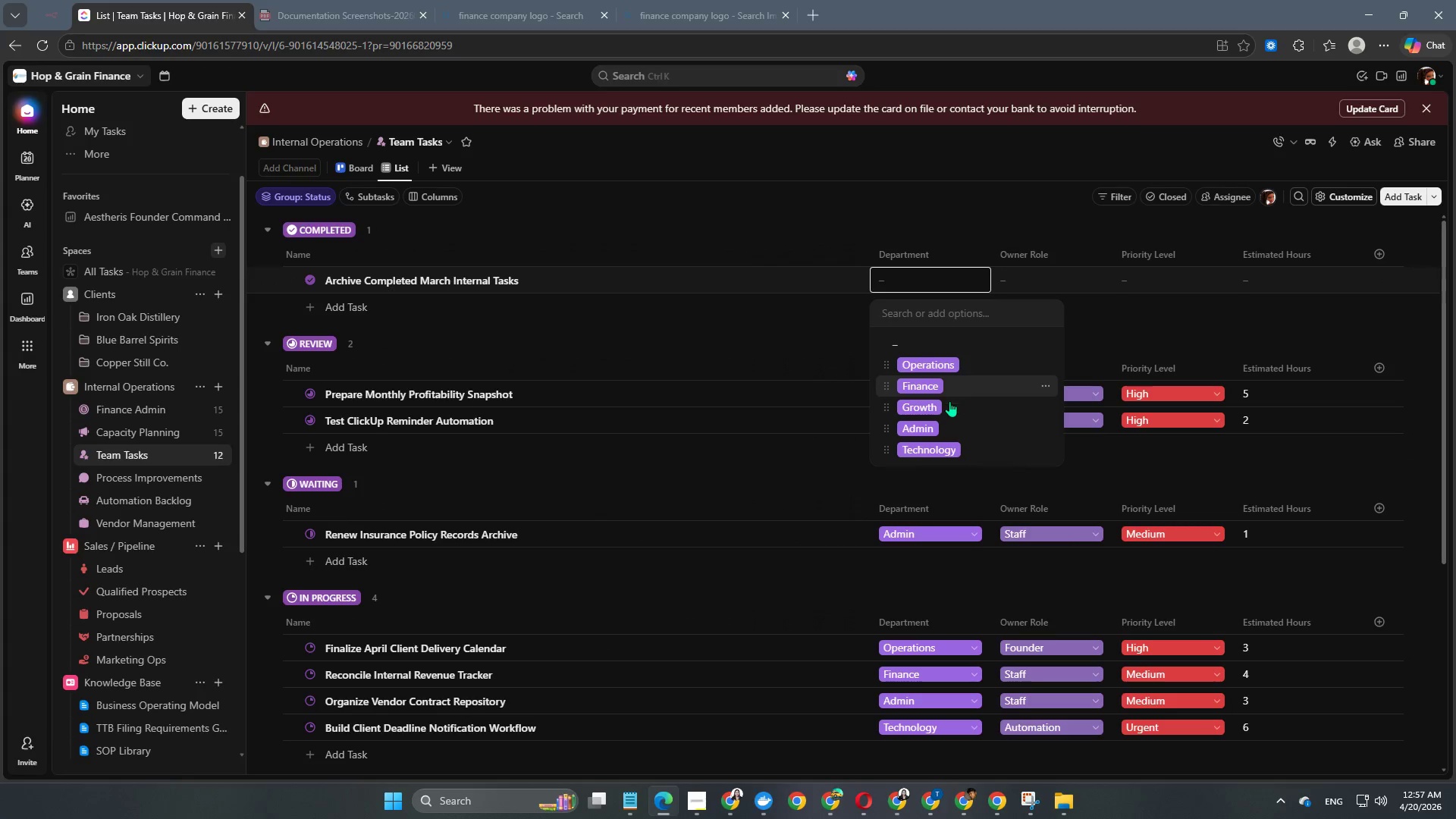 
left_click([934, 422])
 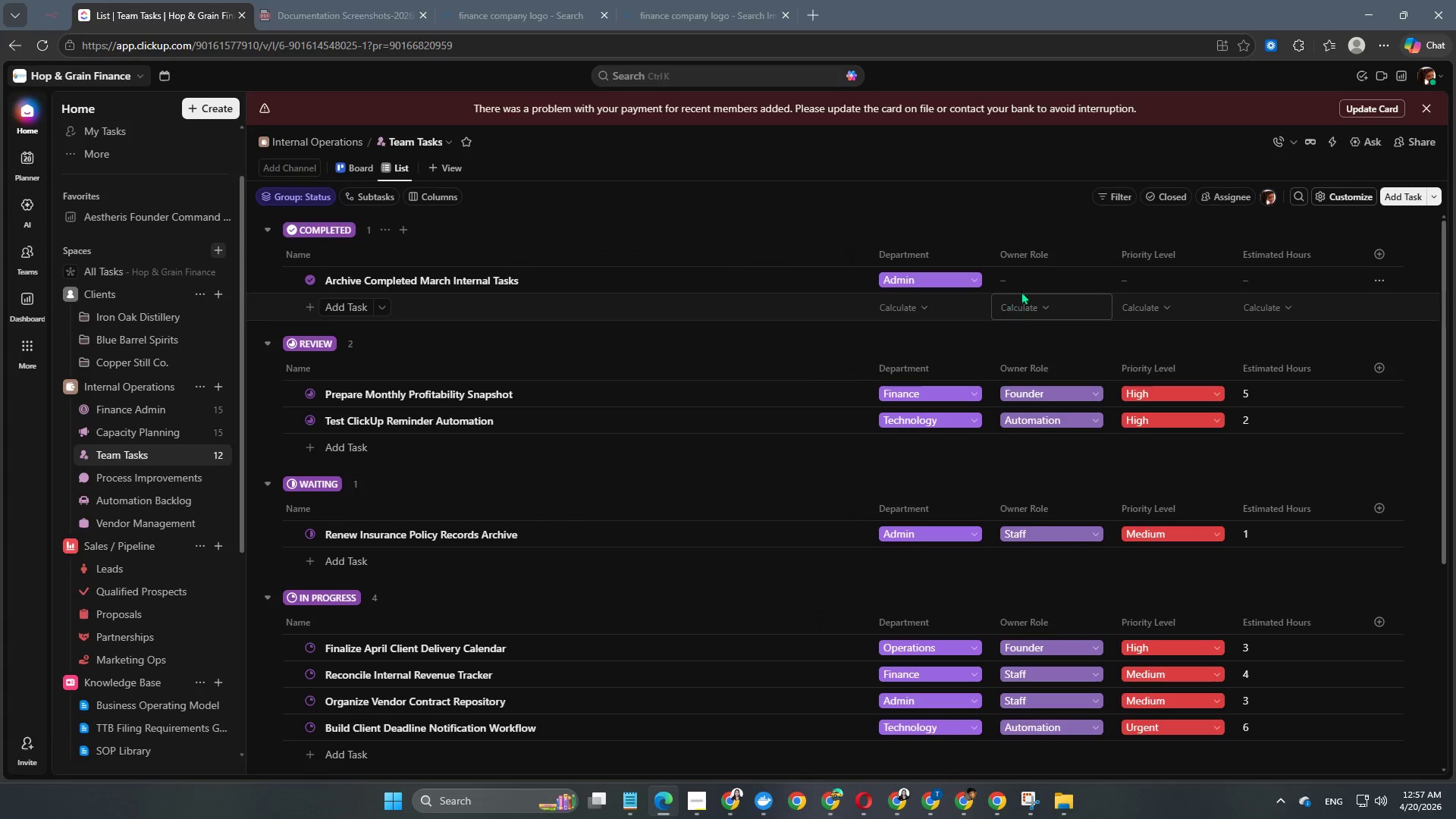 
left_click([1028, 278])
 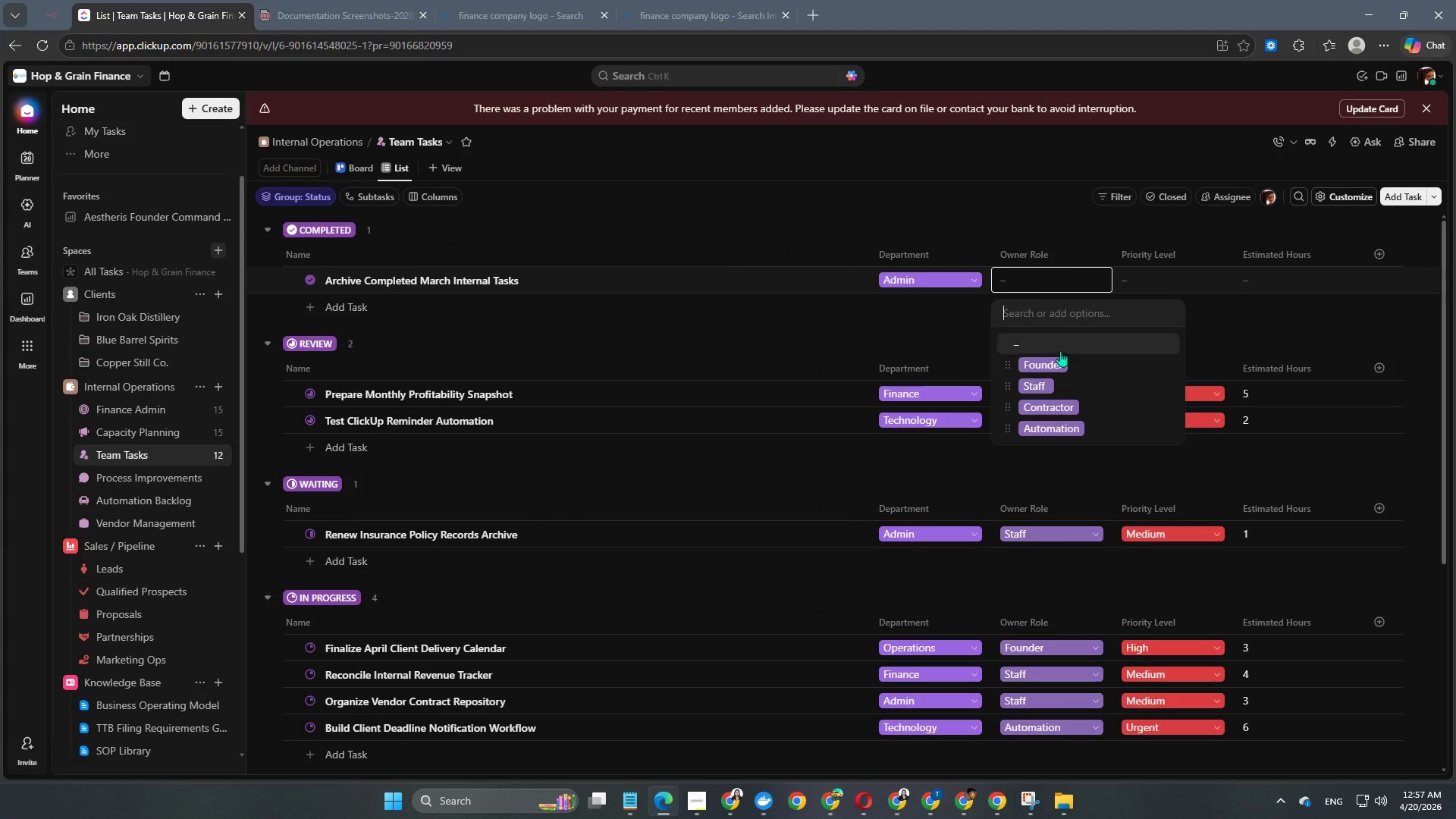 
left_click([1057, 386])
 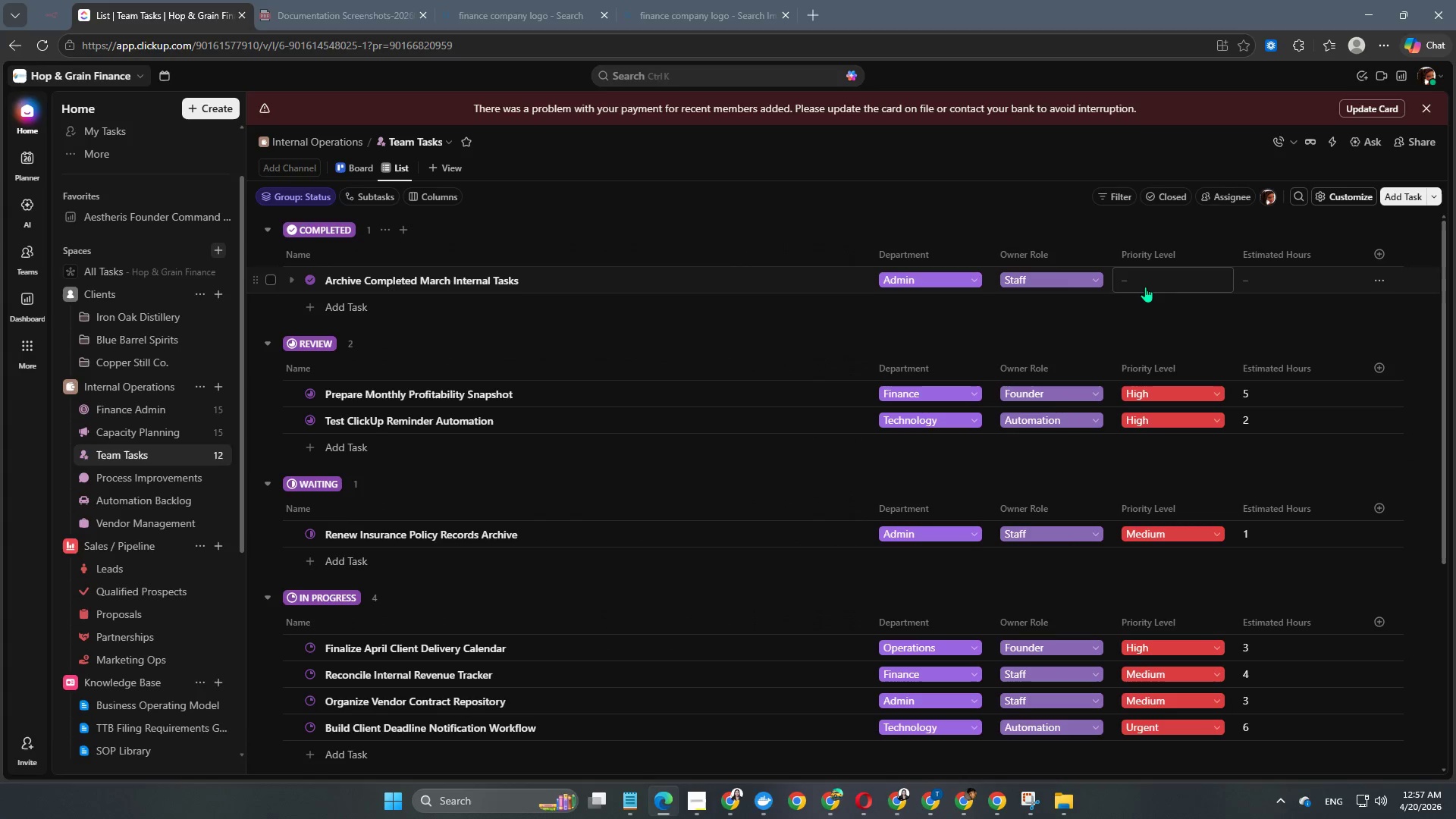 
left_click([1148, 278])
 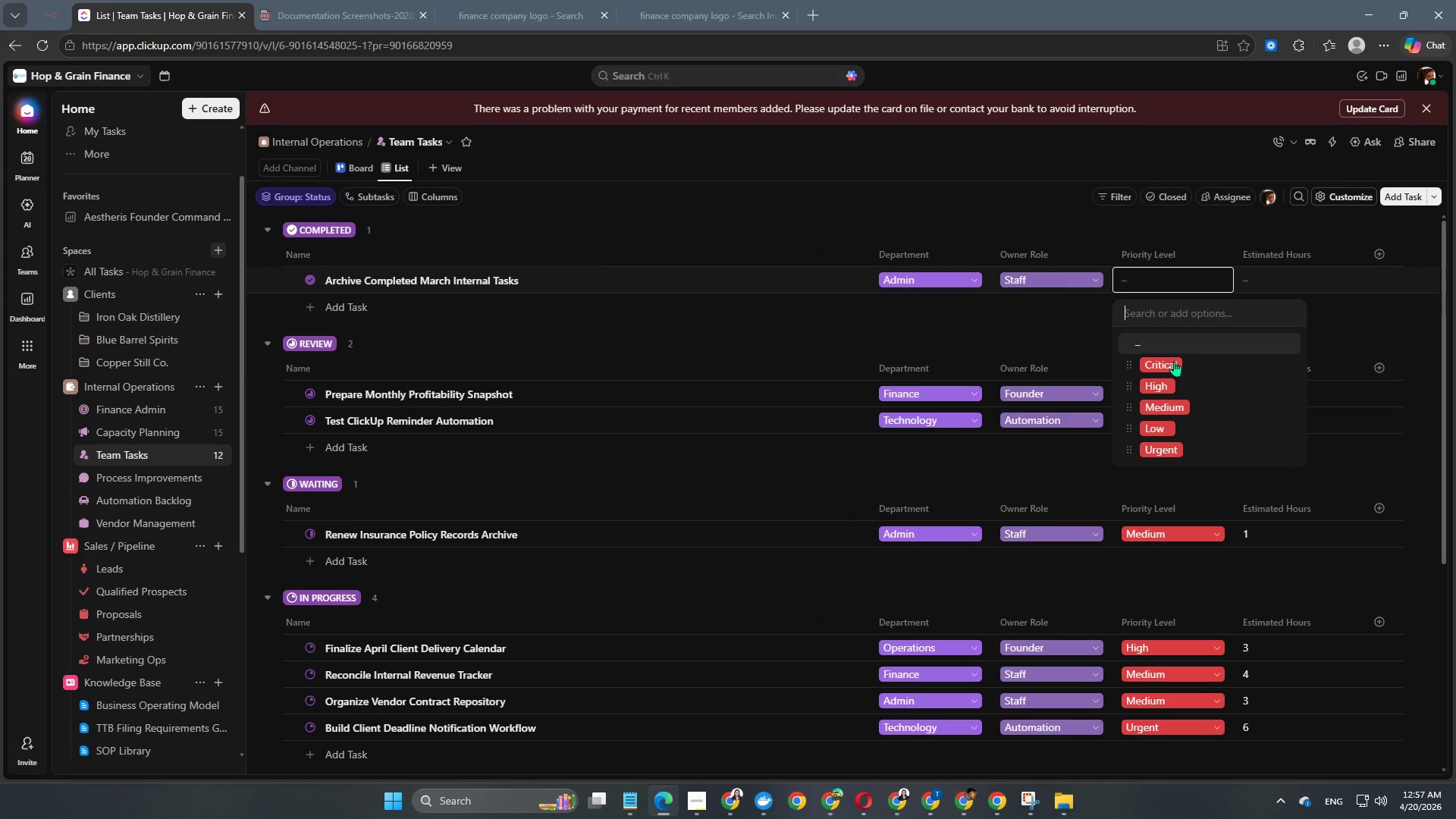 
left_click([1172, 428])
 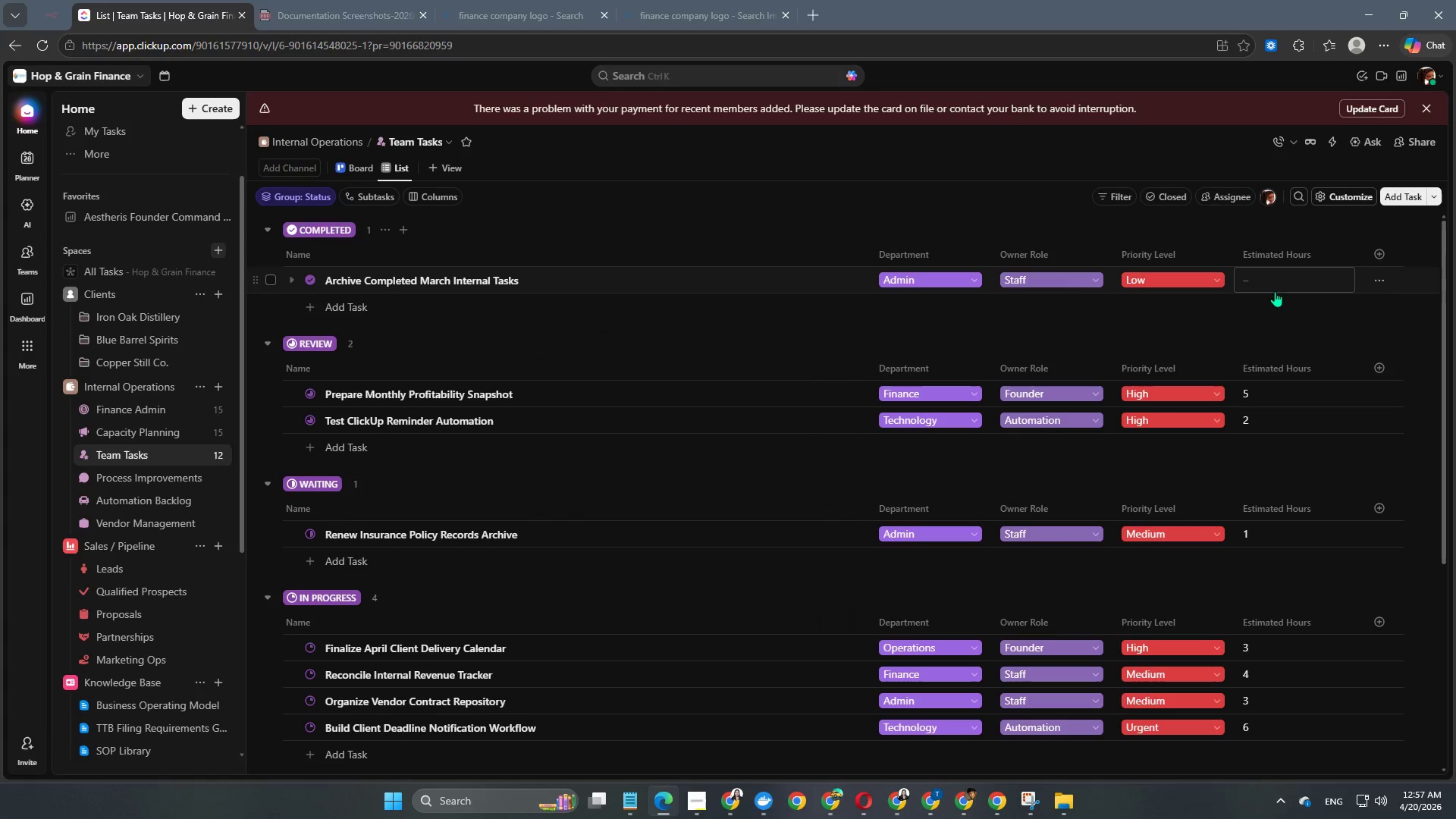 
left_click([1276, 288])
 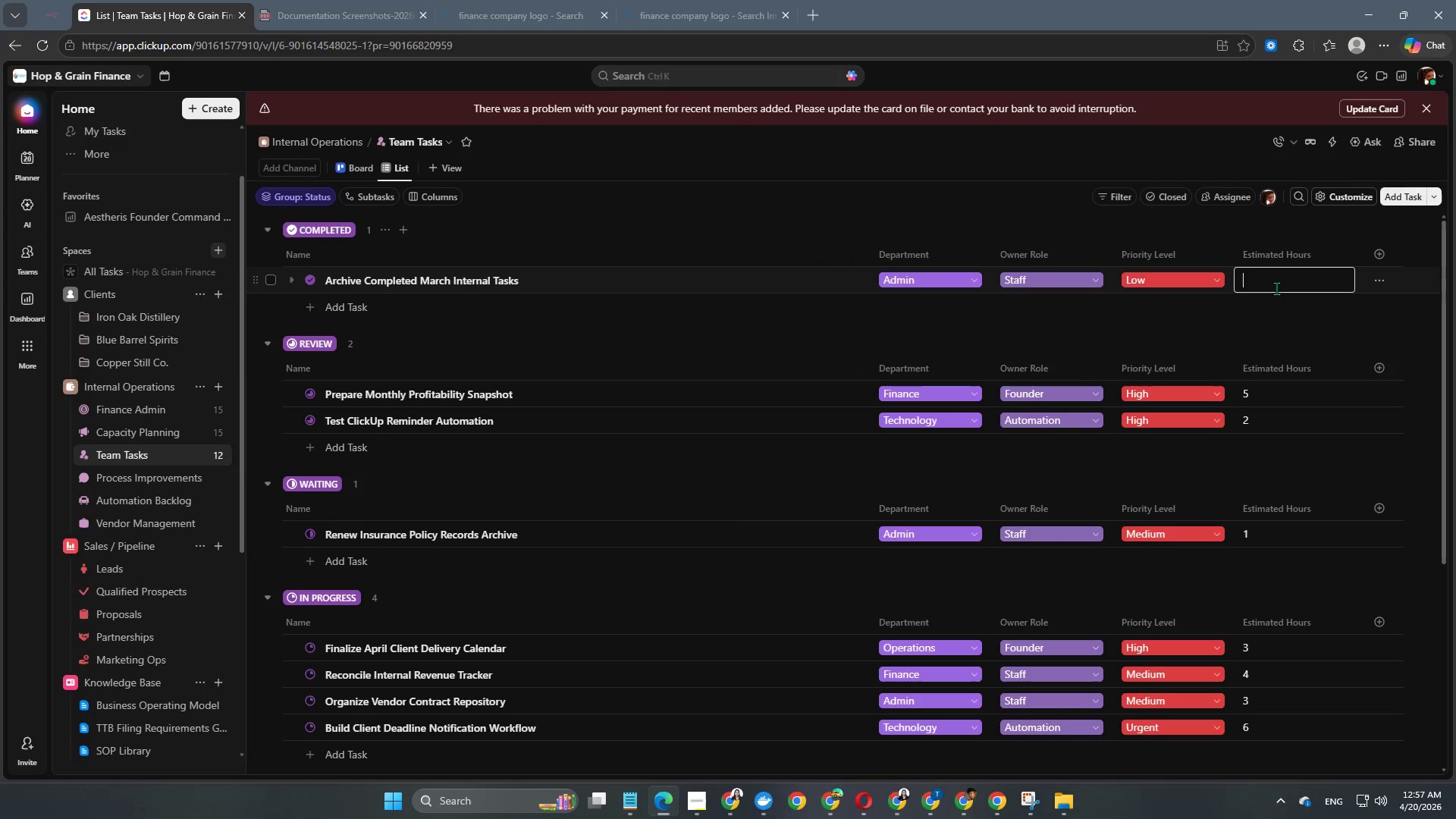 
key(Numpad1)
 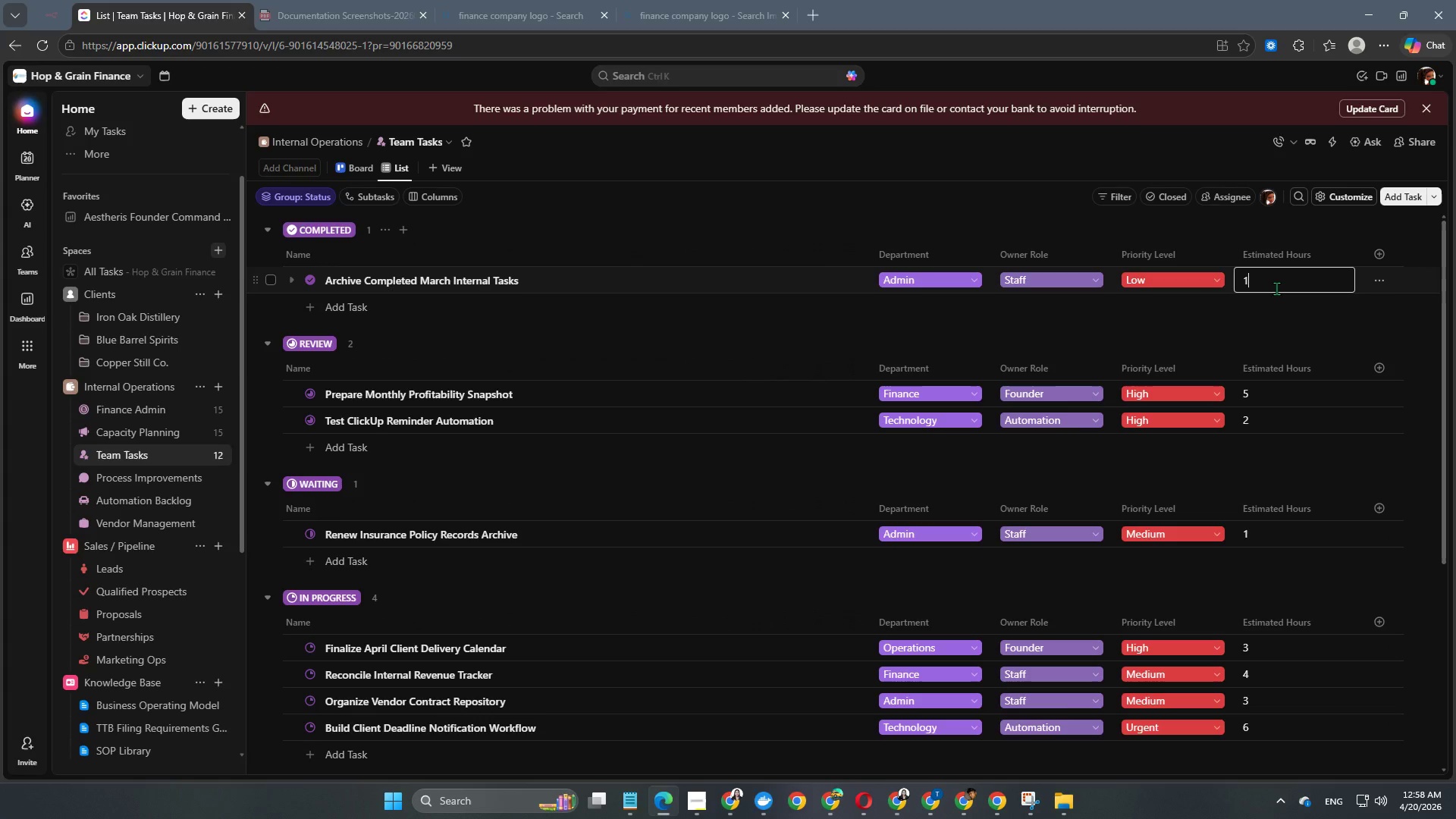 
key(NumpadEnter)
 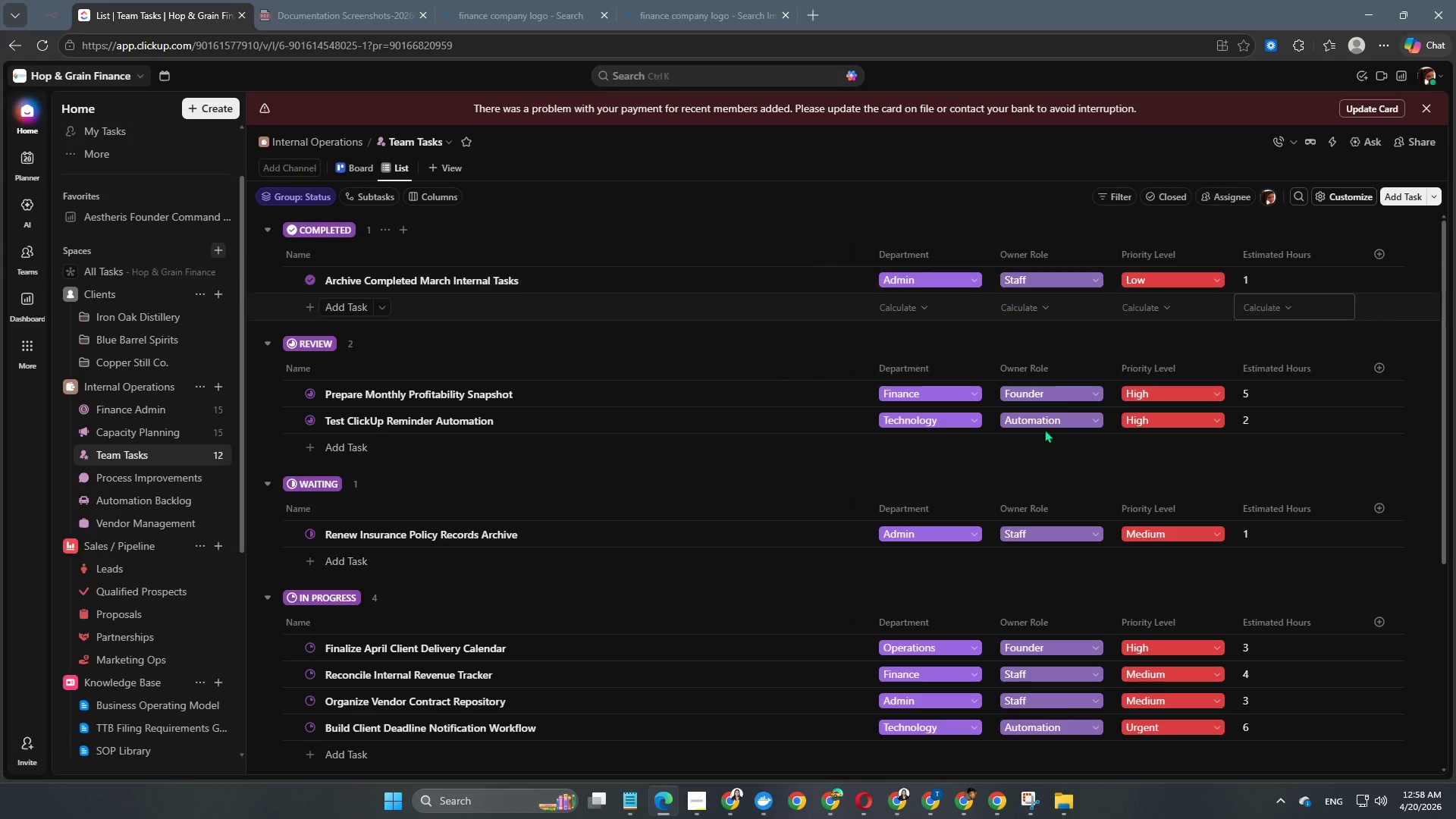 
scroll: coordinate [866, 498], scroll_direction: down, amount: 6.0
 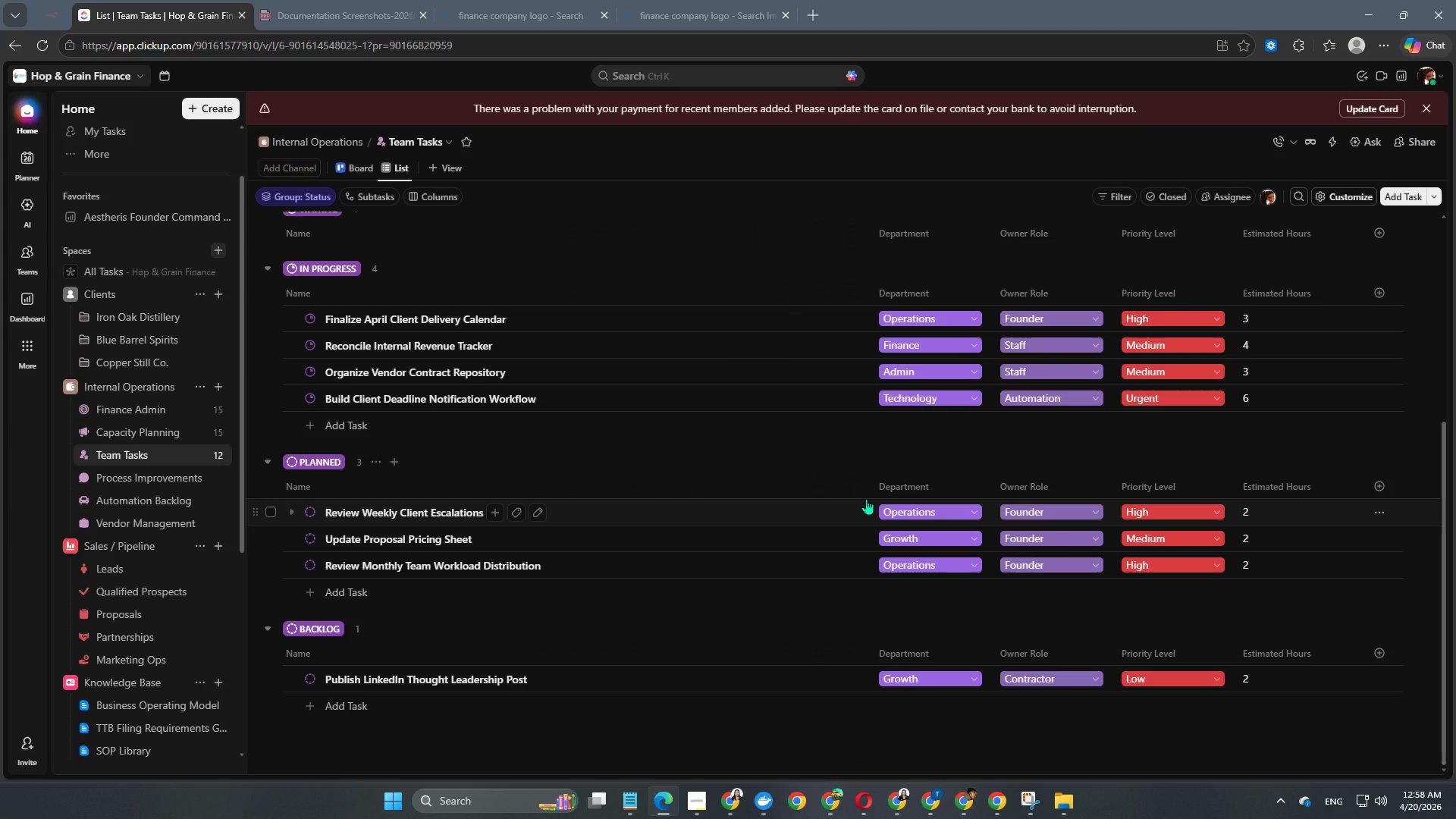 
scroll: coordinate [497, 488], scroll_direction: up, amount: 5.0
 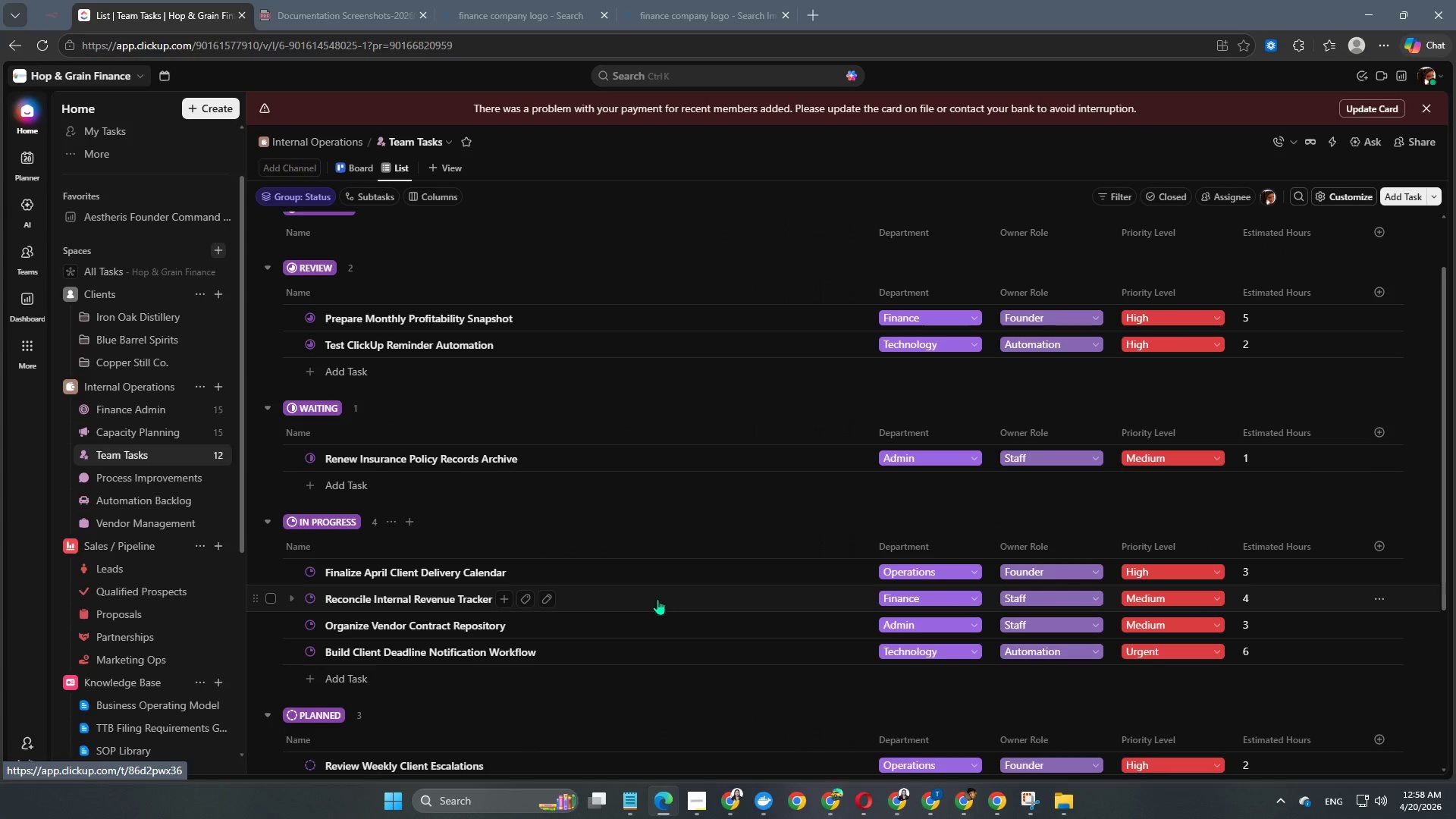 
scroll: coordinate [657, 600], scroll_direction: down, amount: 1.0
 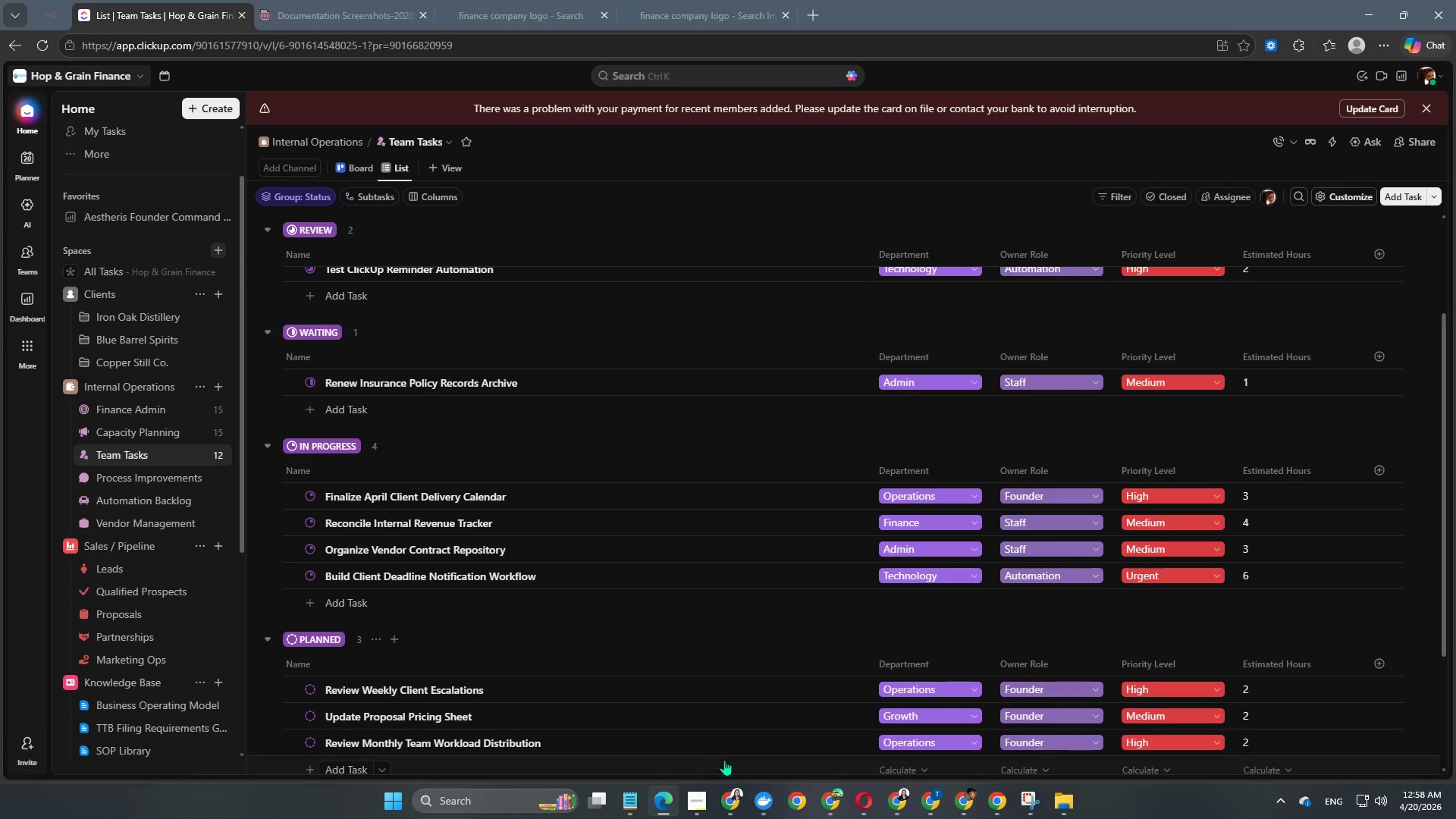 
scroll: coordinate [751, 518], scroll_direction: up, amount: 4.0
 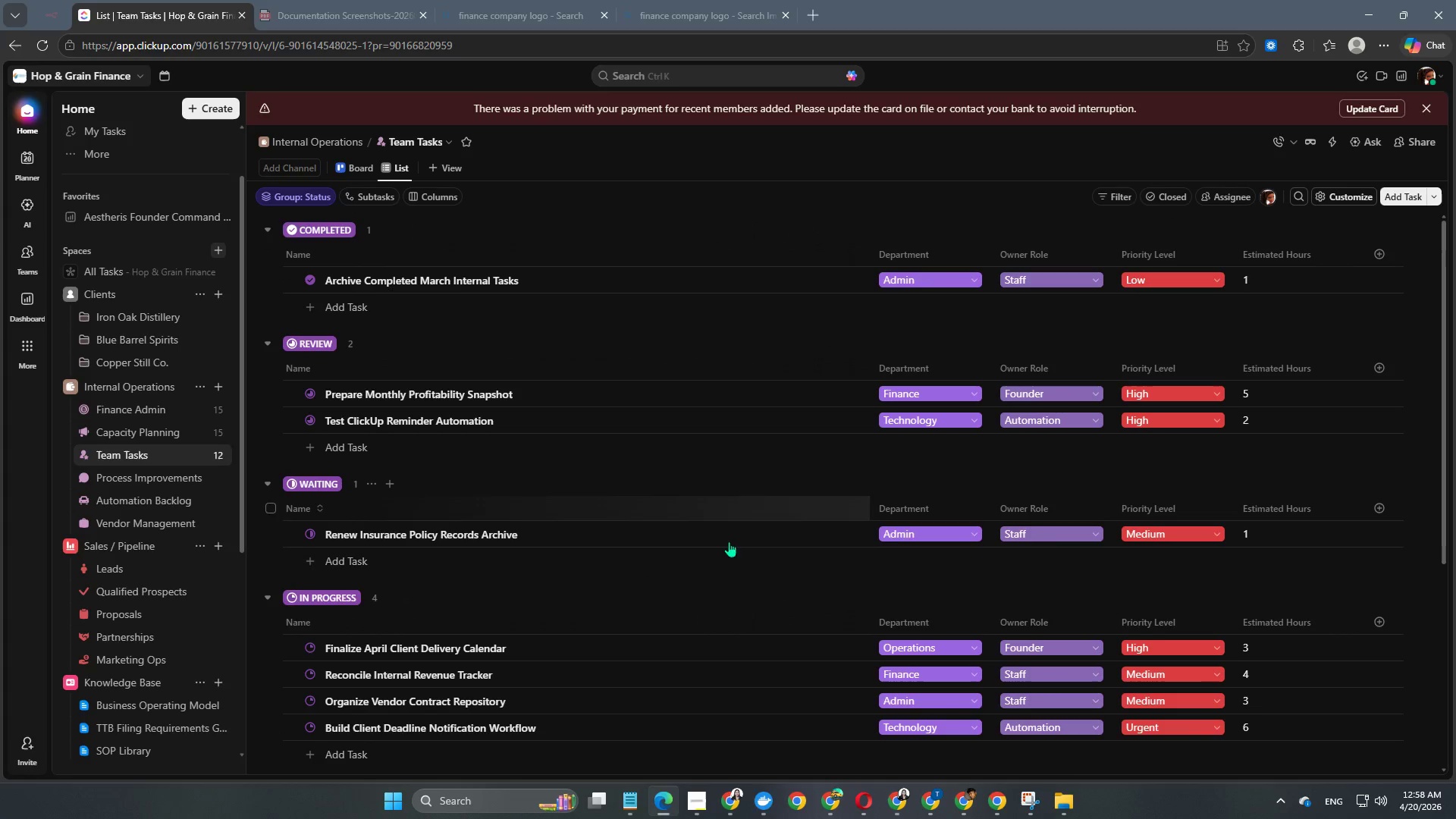 
scroll: coordinate [721, 563], scroll_direction: down, amount: 3.0
 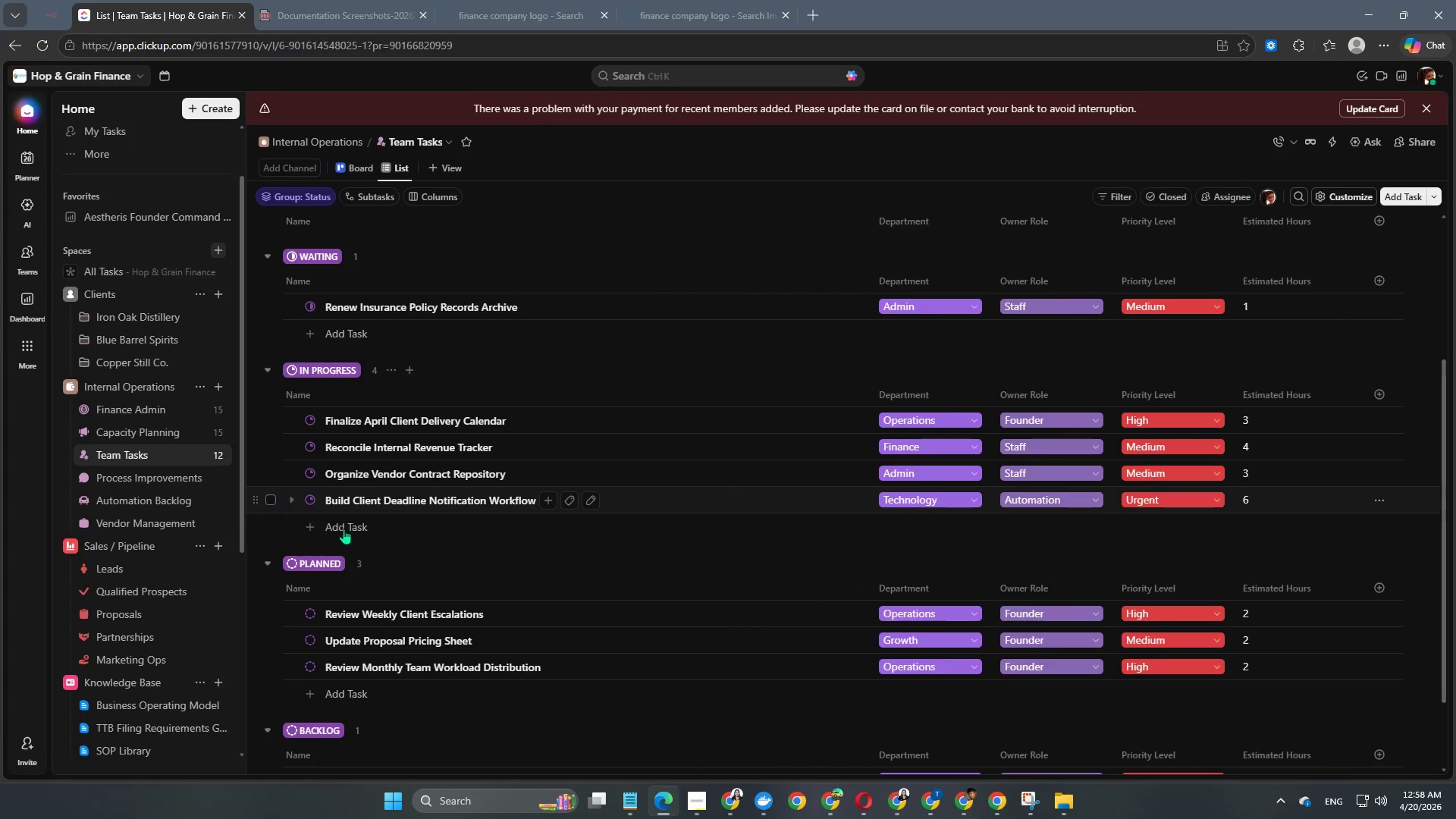 
scroll: coordinate [400, 532], scroll_direction: up, amount: 1.0
 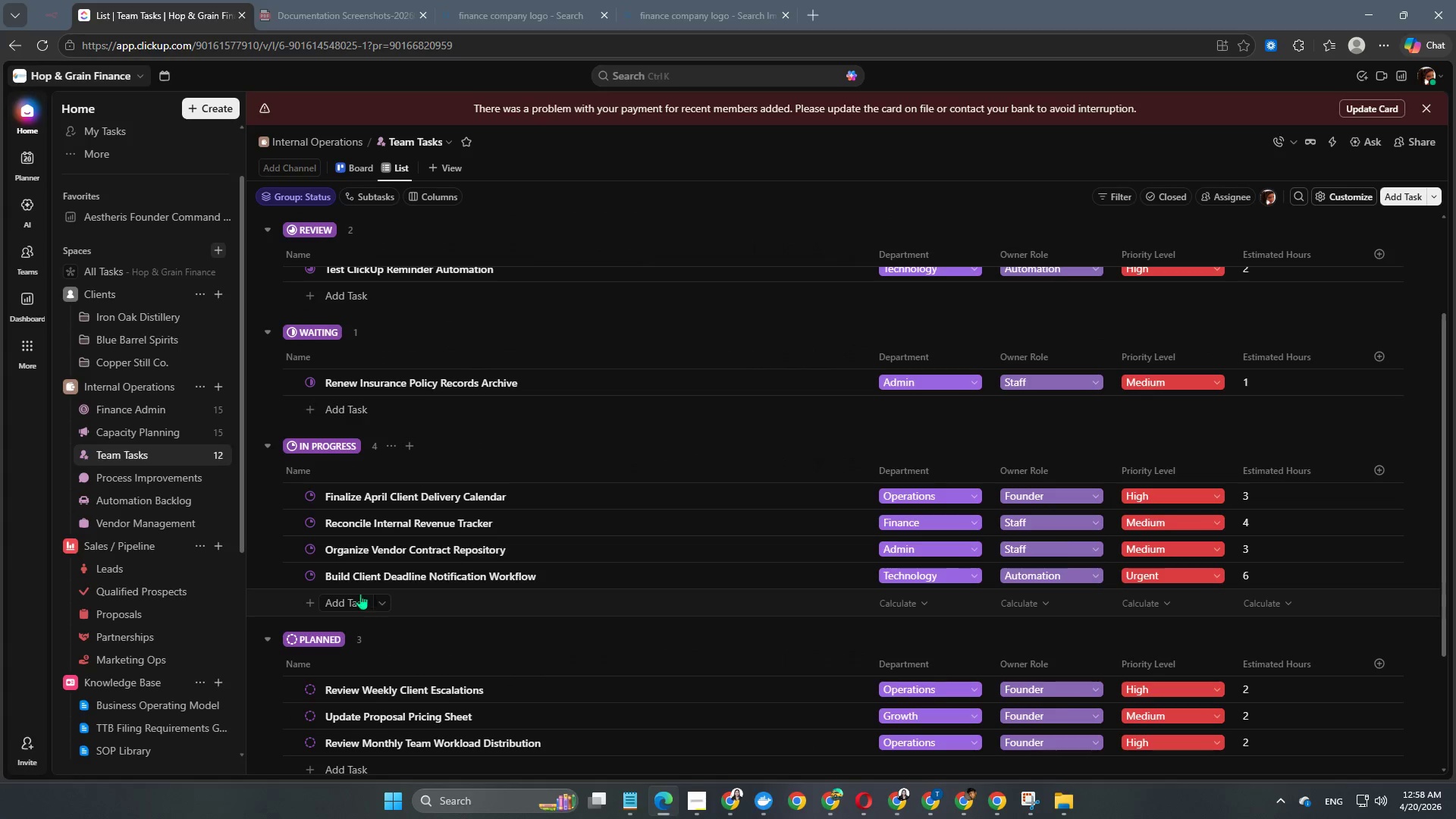 
left_click([340, 601])
 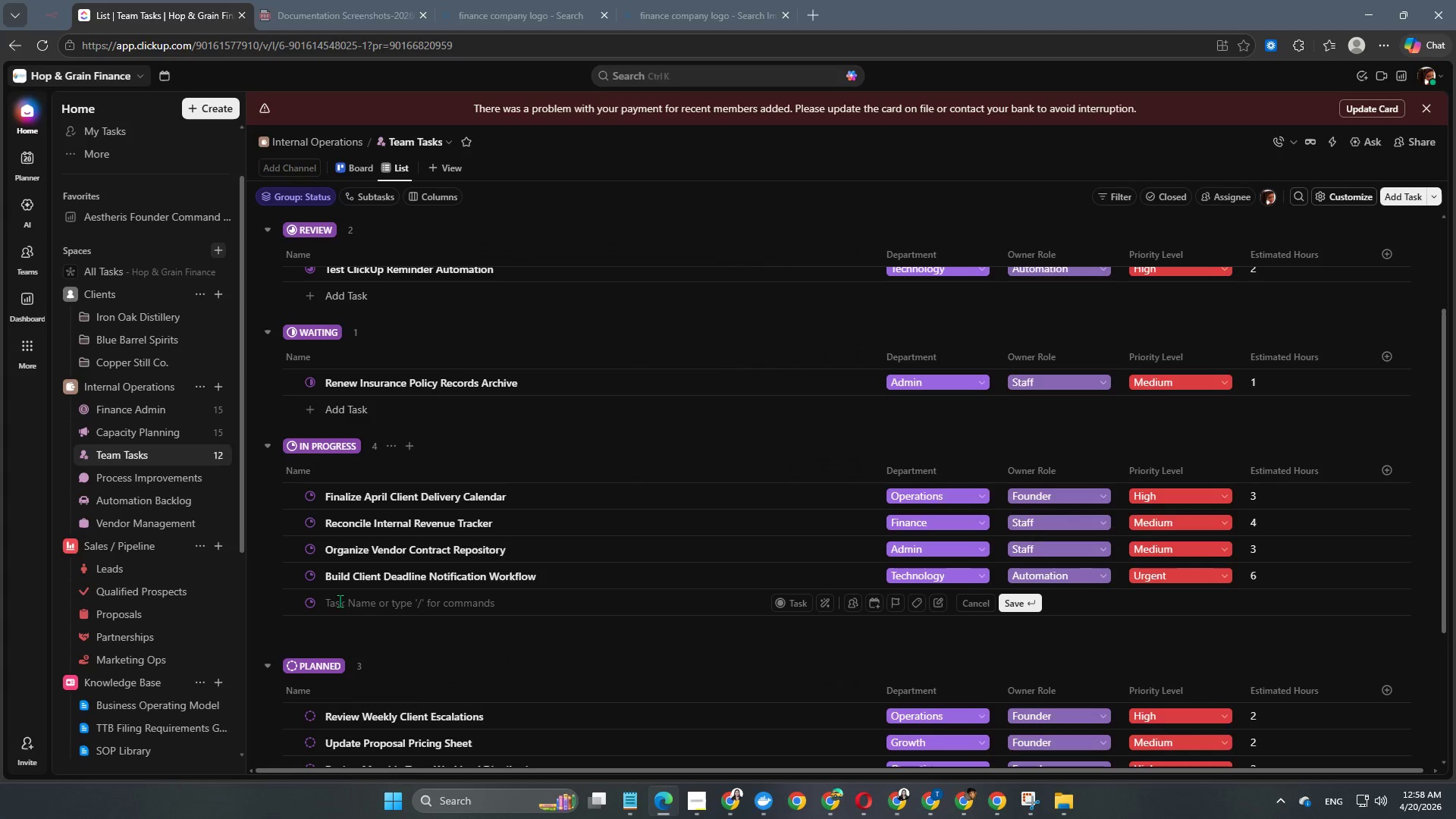 
hold_key(key=ShiftRight, duration=0.59)
 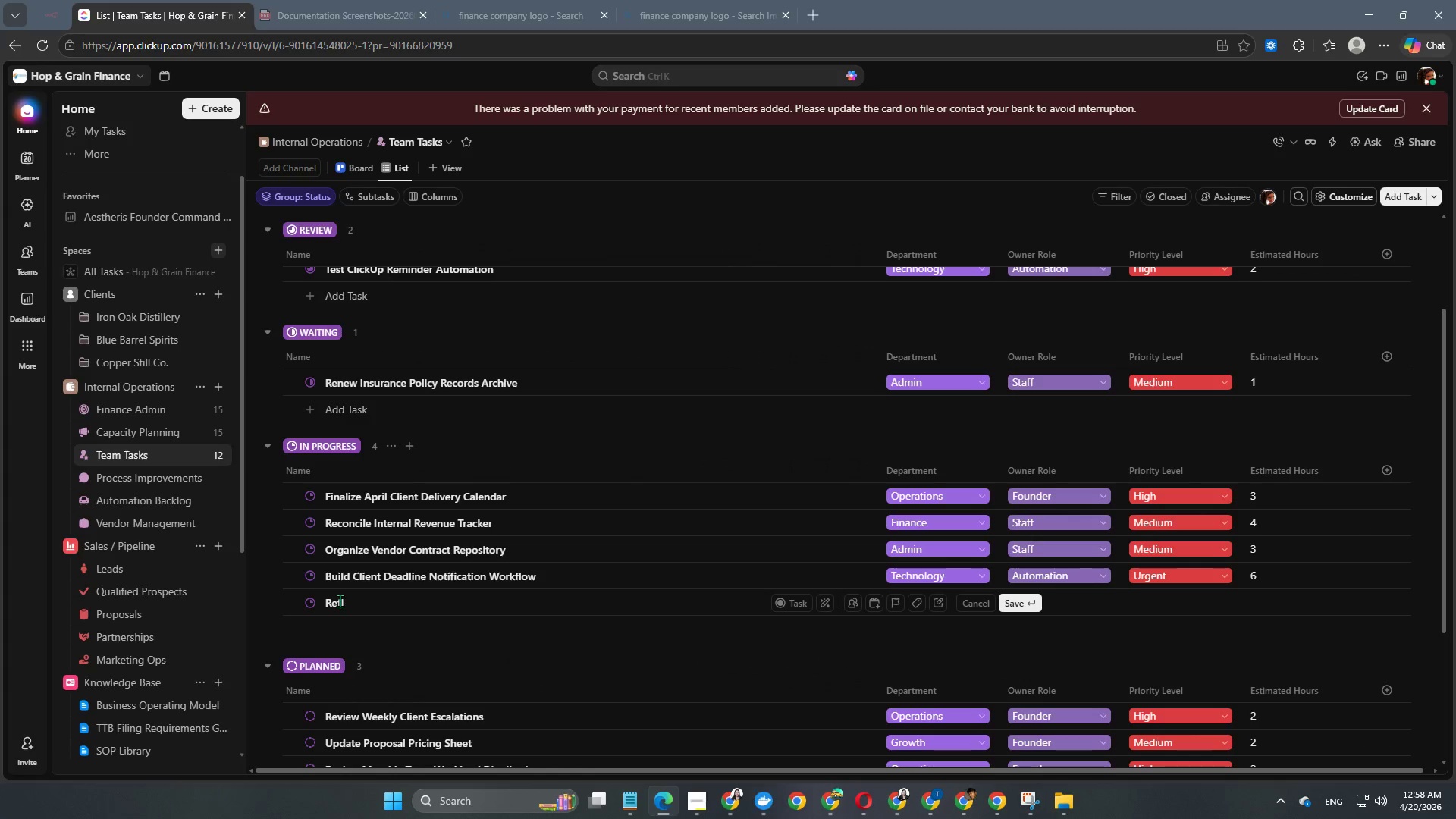 